 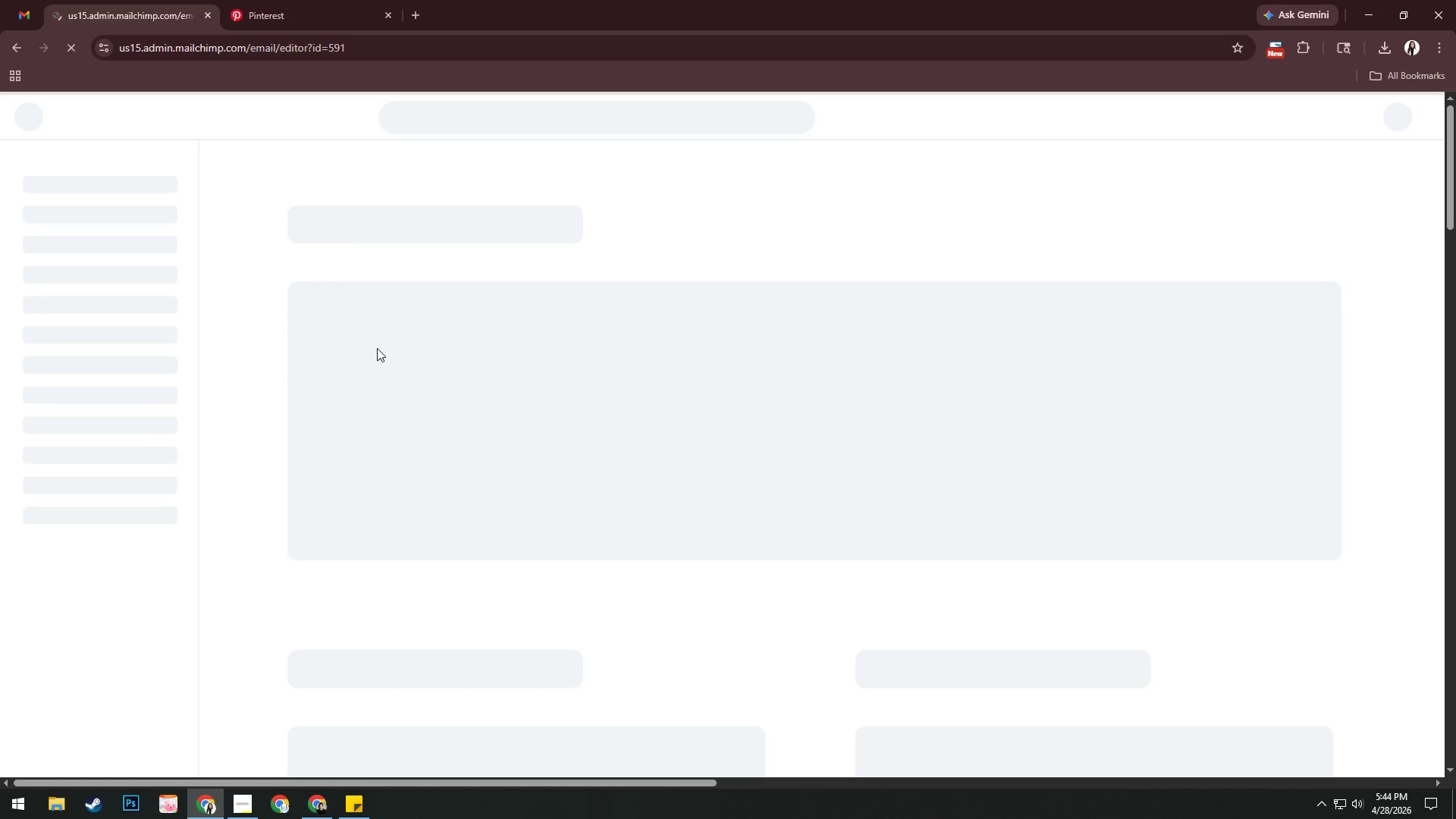 
mouse_move([229, 191])
 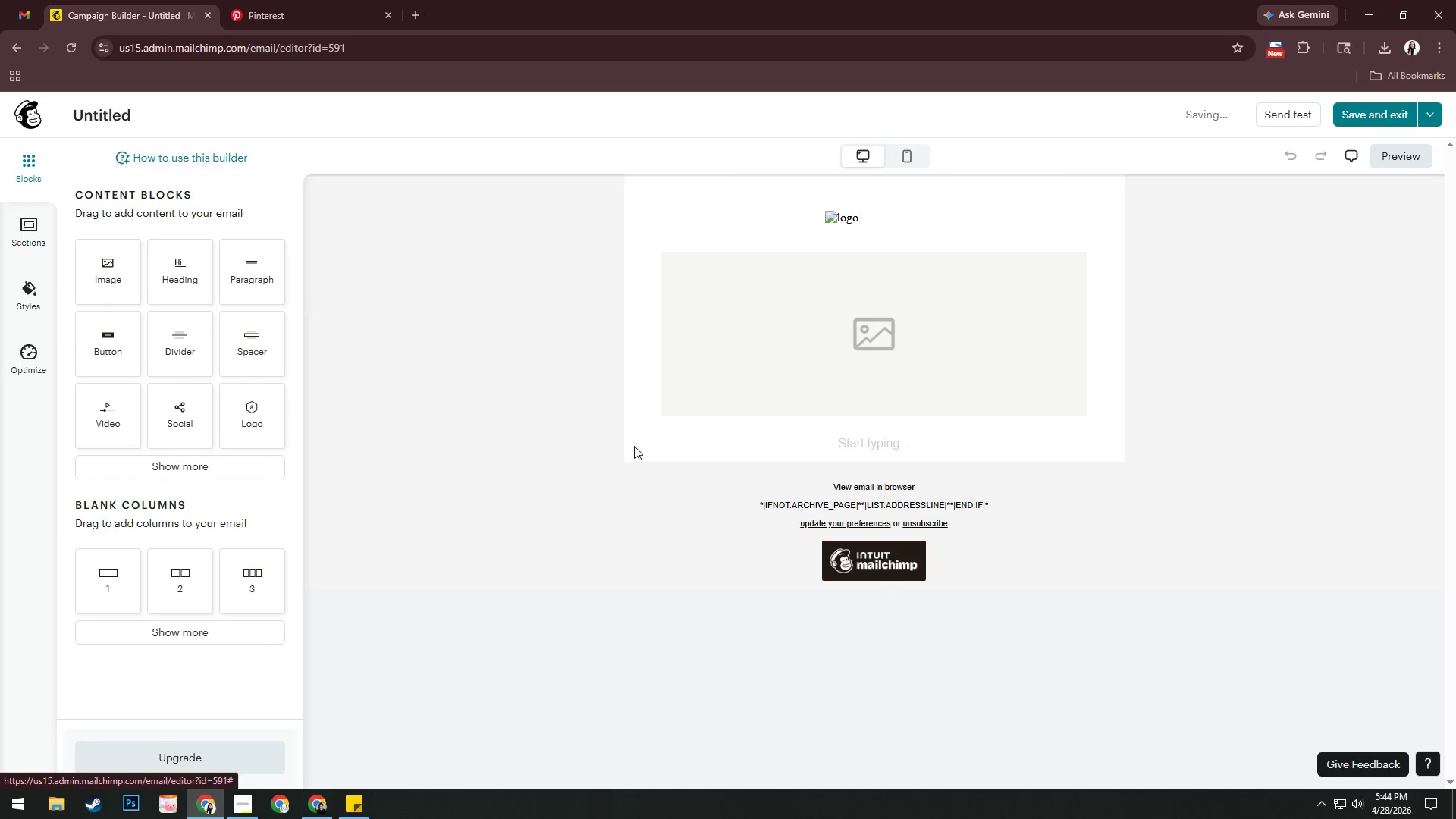 
scroll: coordinate [654, 443], scroll_direction: up, amount: 8.0
 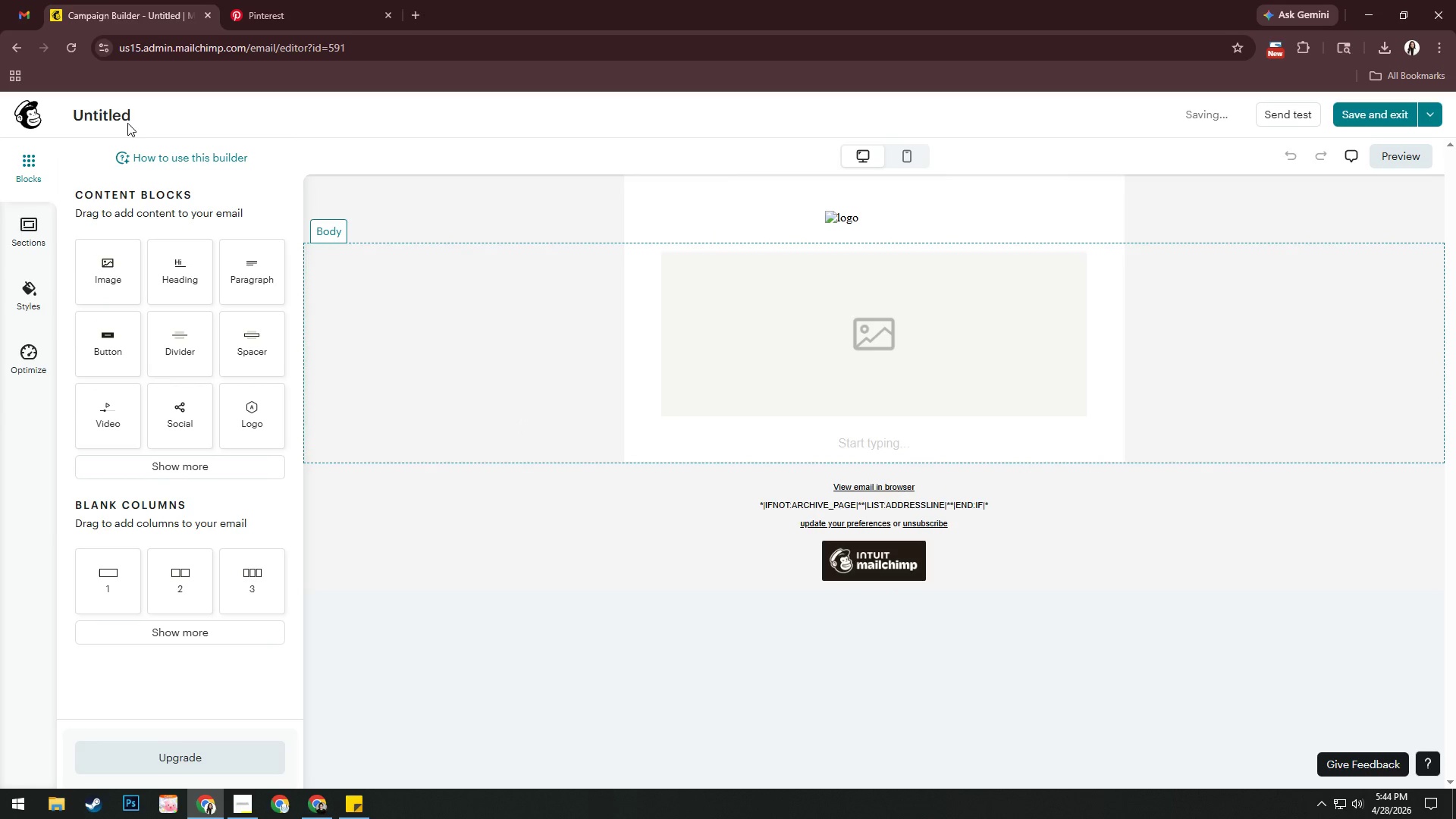 
double_click([130, 119])
 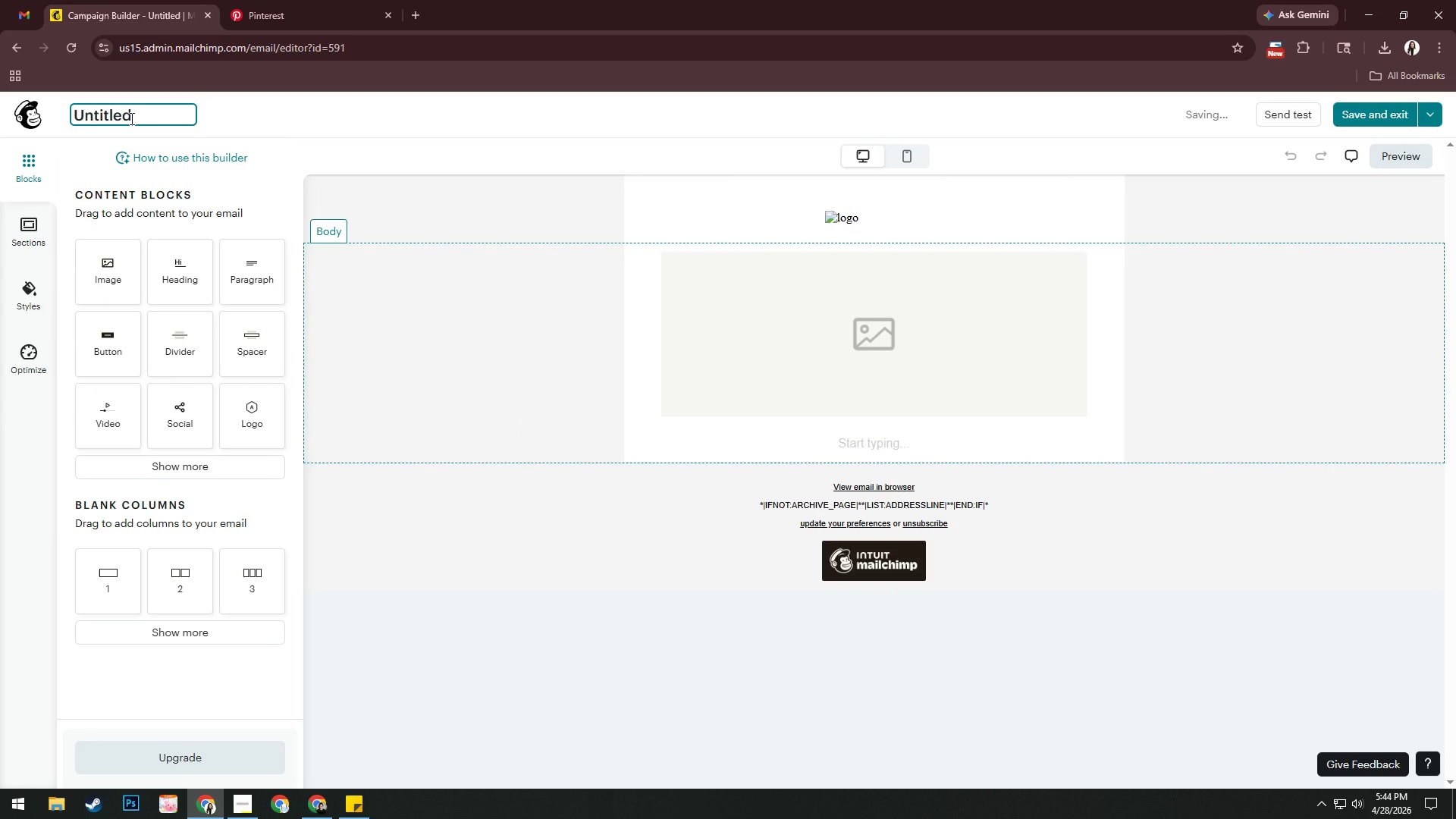 
key(Control+ControlLeft)
 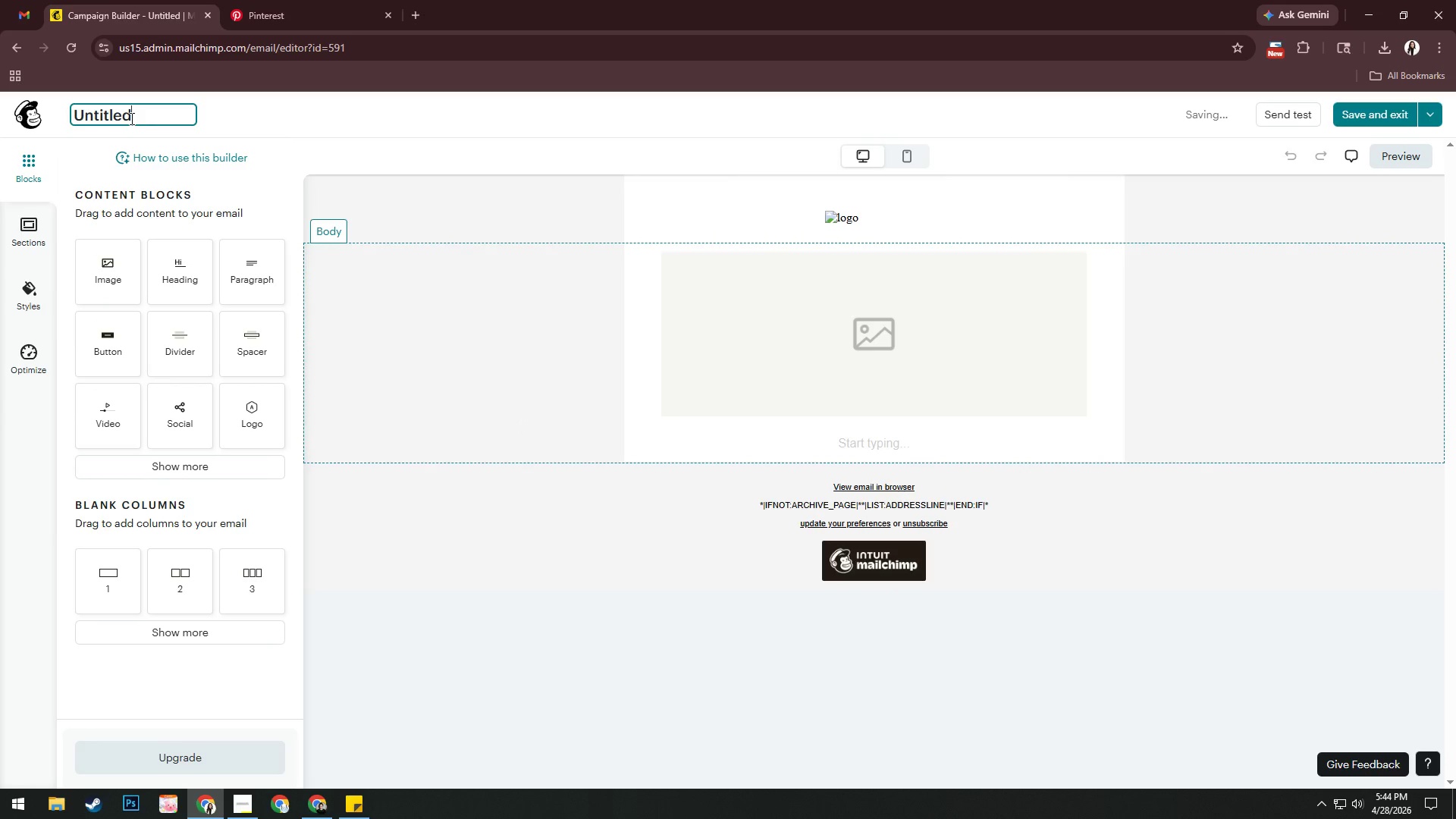 
key(Control+A)
 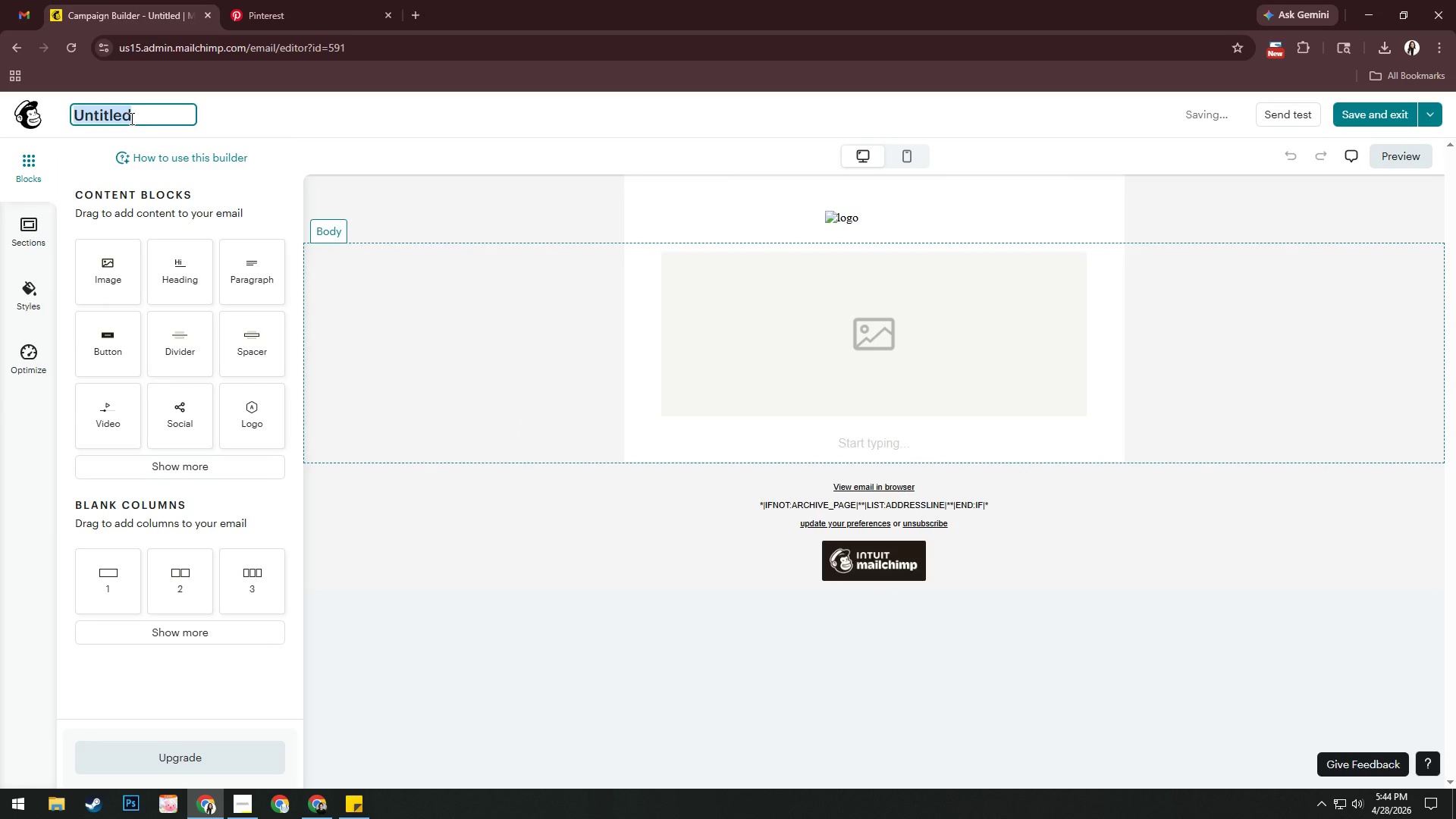 
type(Email 1 - Welcome)
 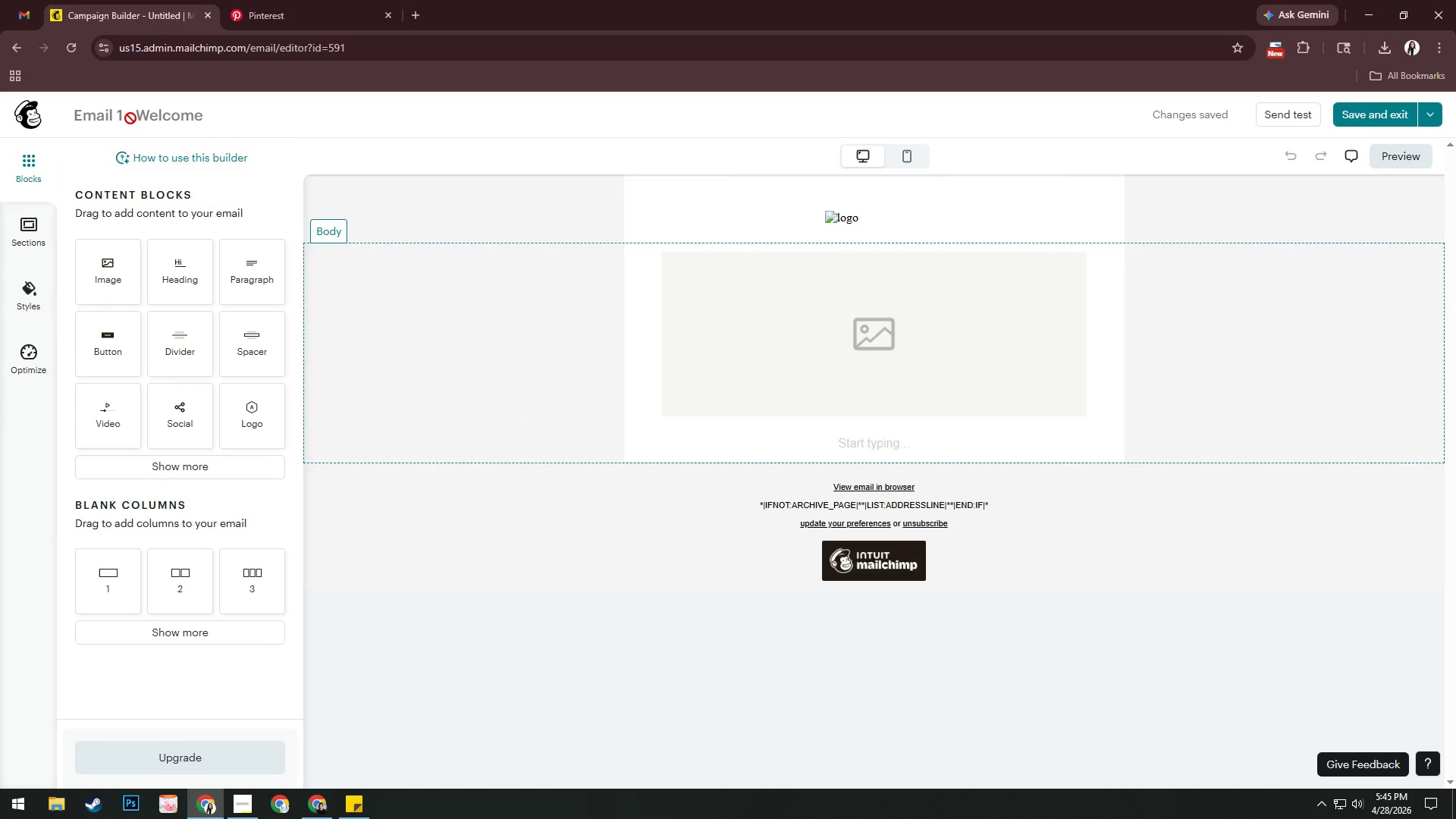 
 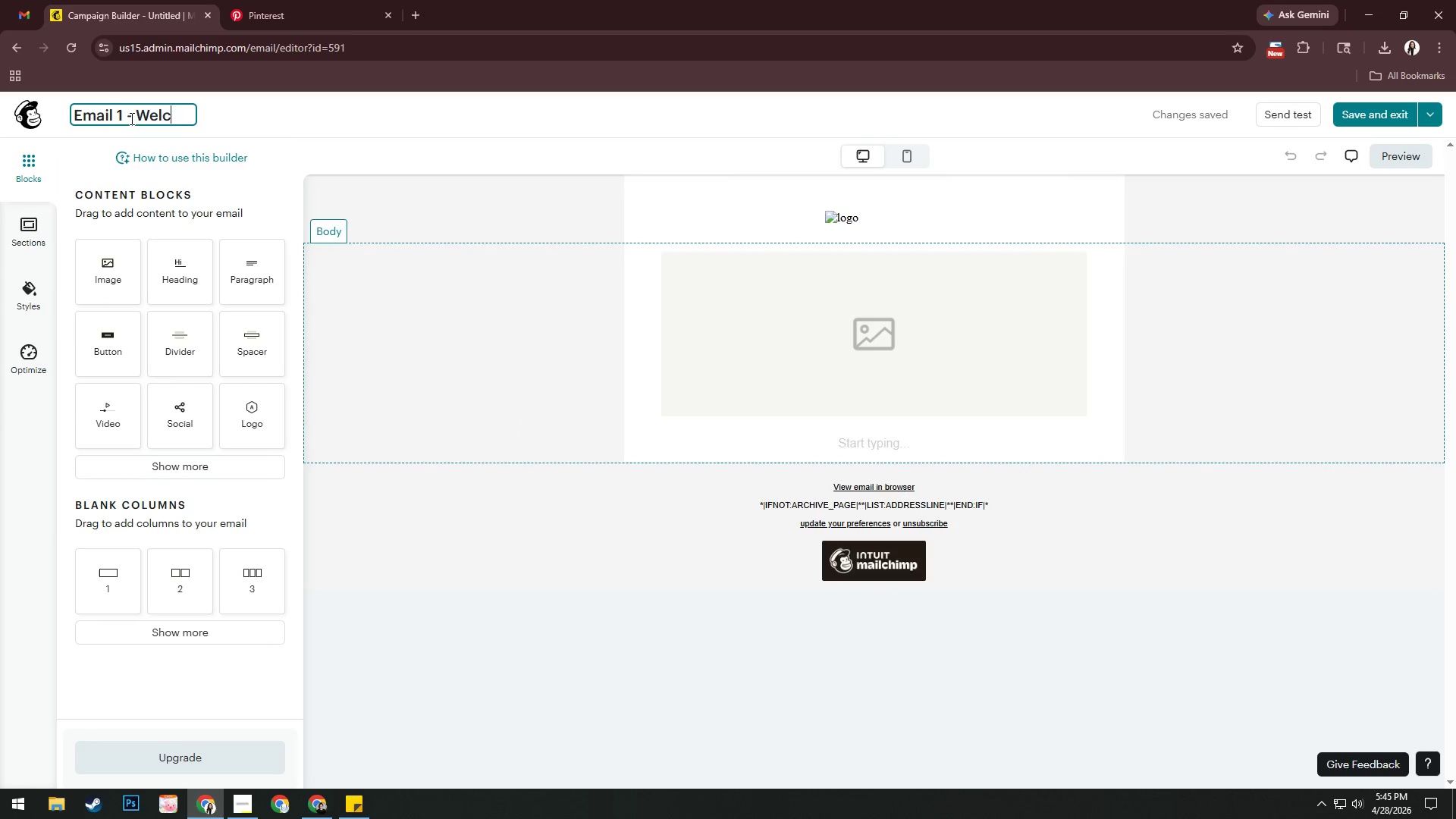 
key(Enter)
 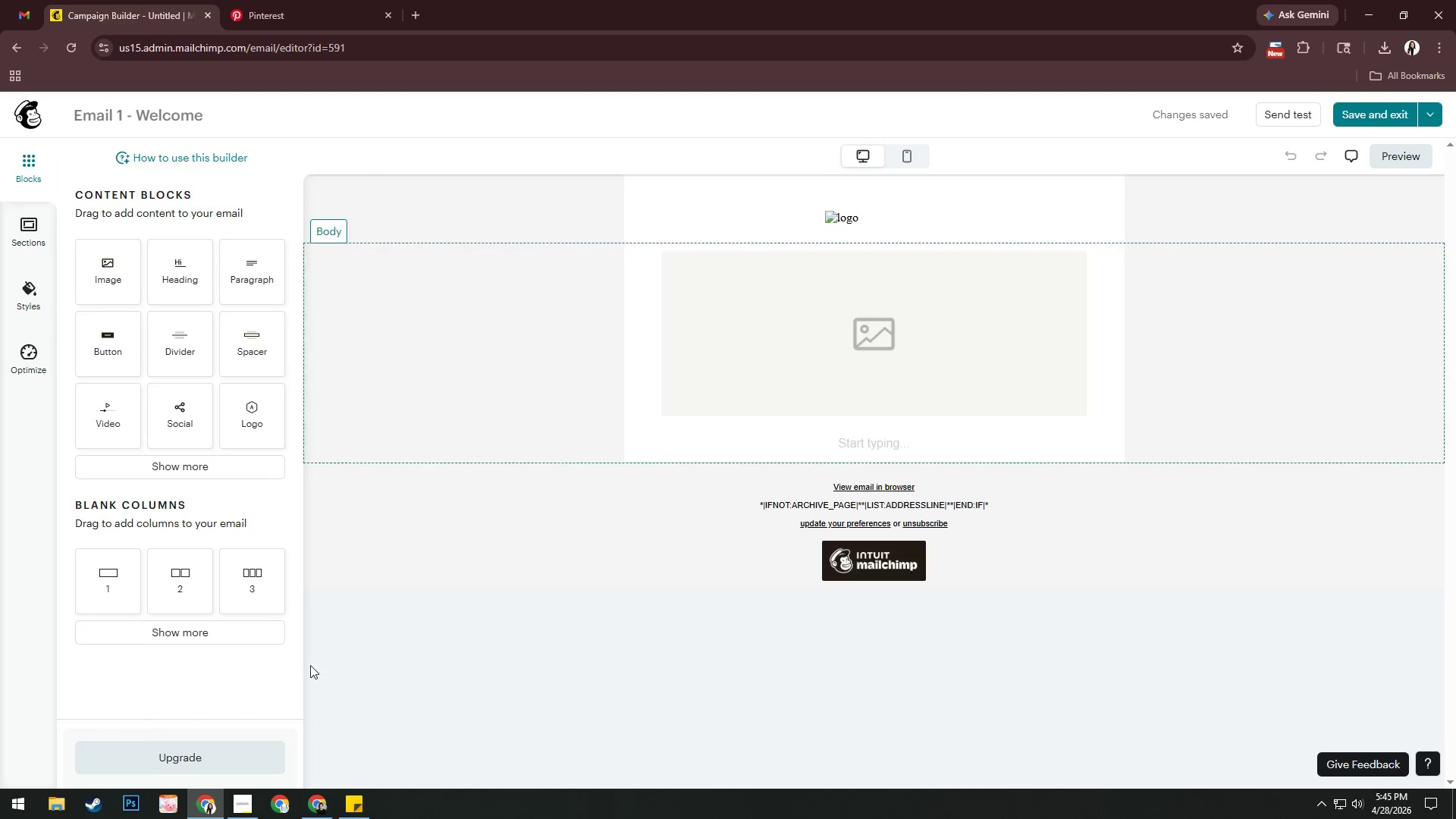 
key(Alt+AltLeft)
 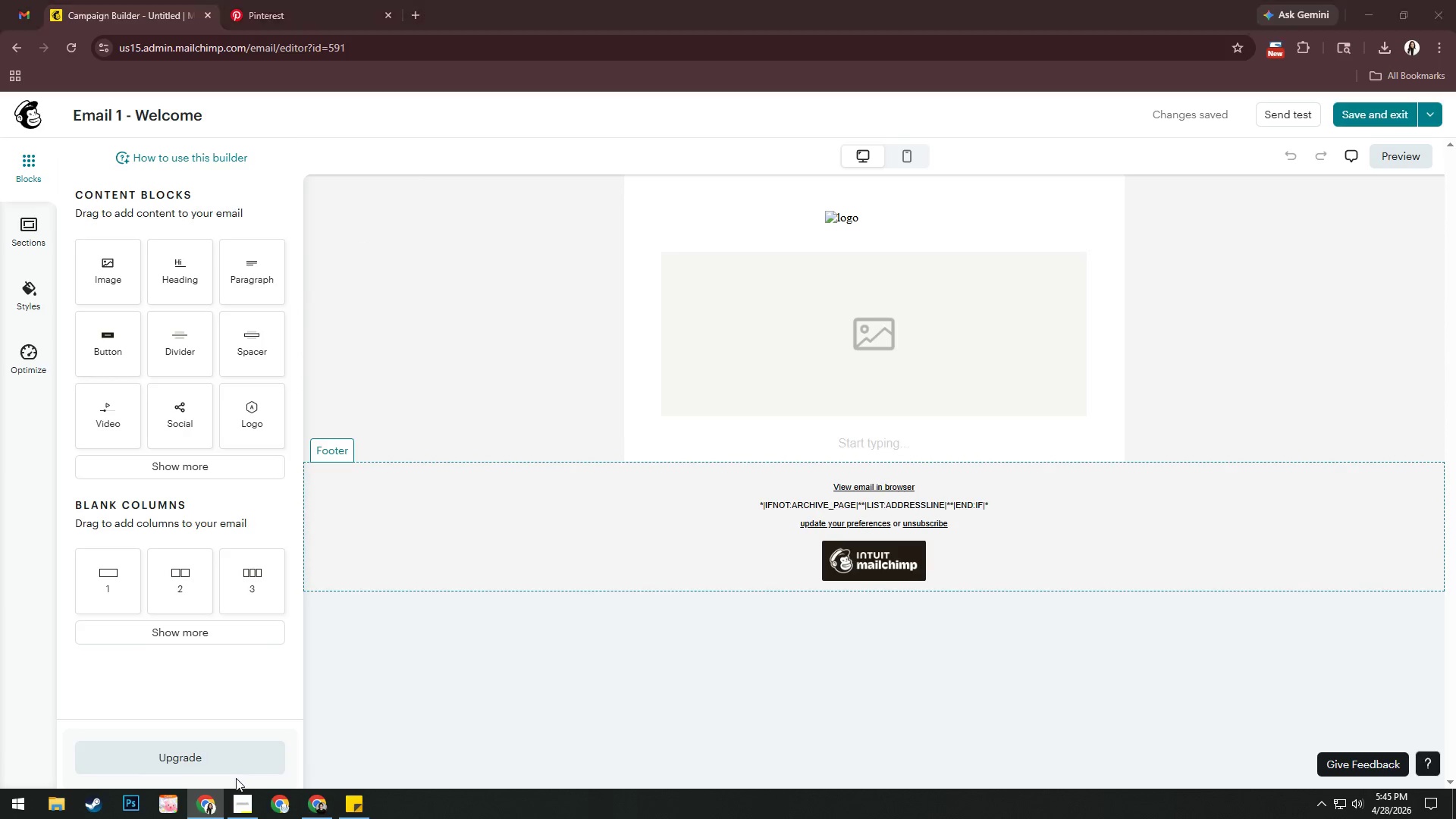 
key(Alt+Tab)